 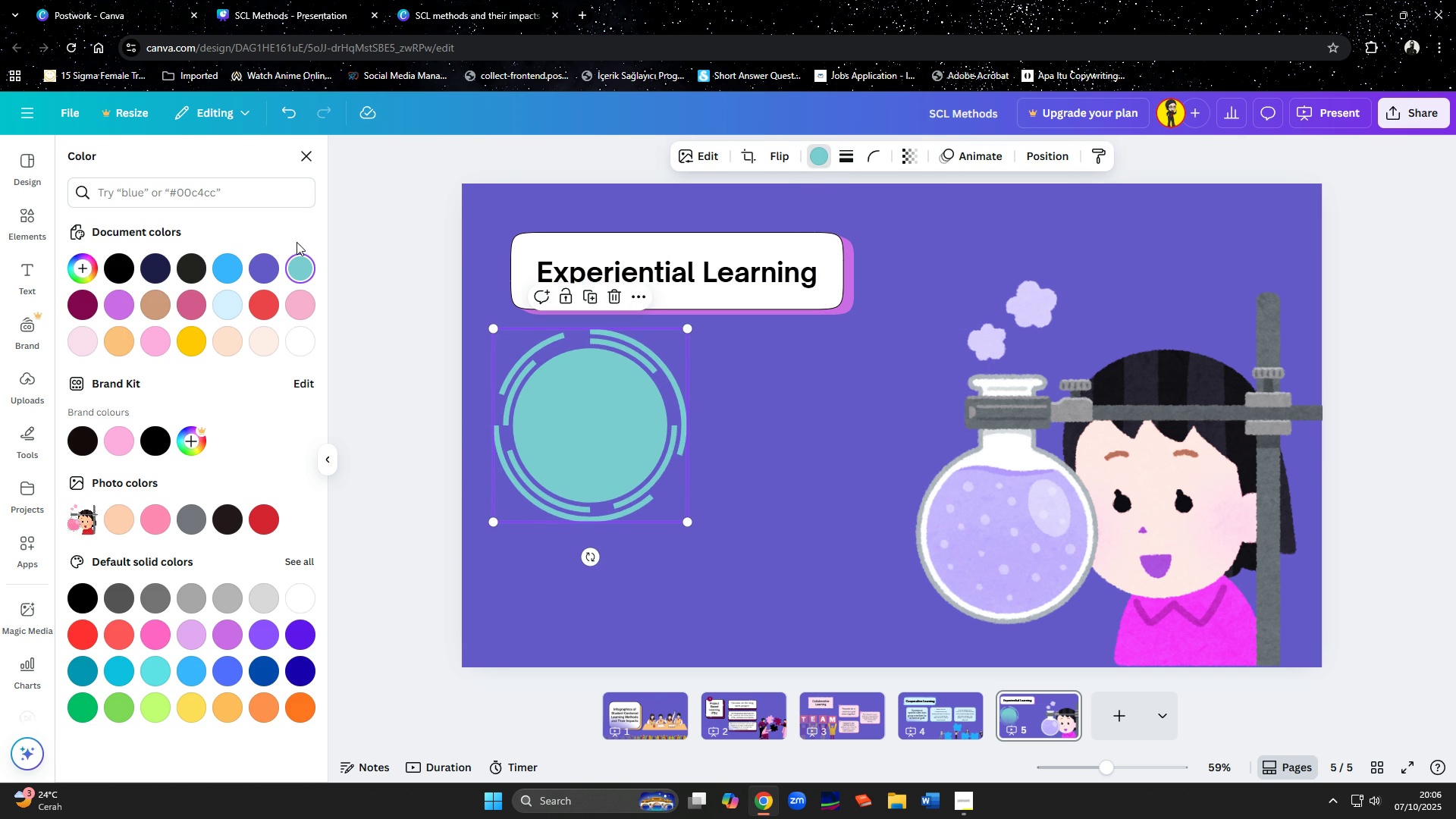 
left_click([104, 306])
 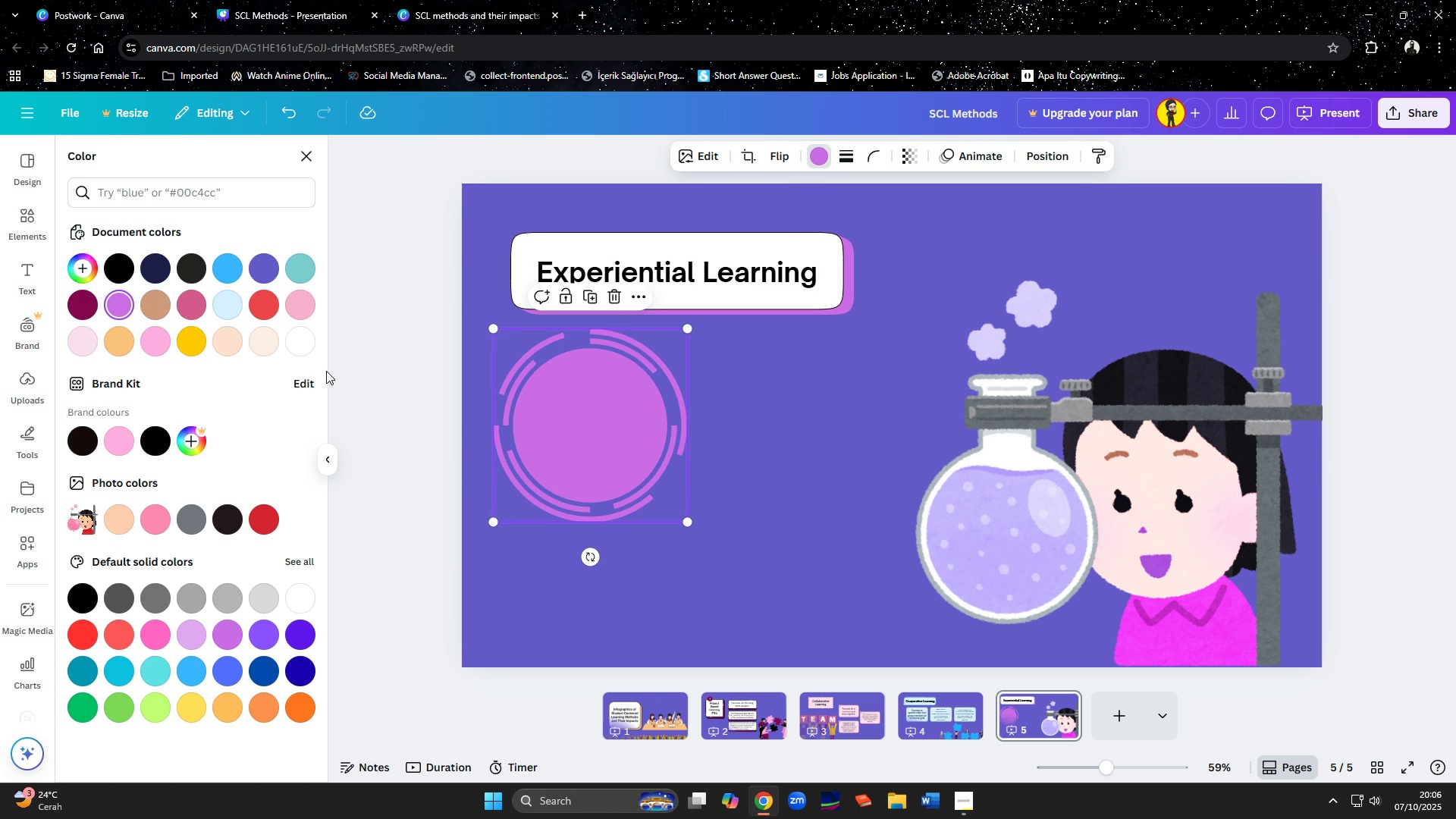 
left_click([302, 318])
 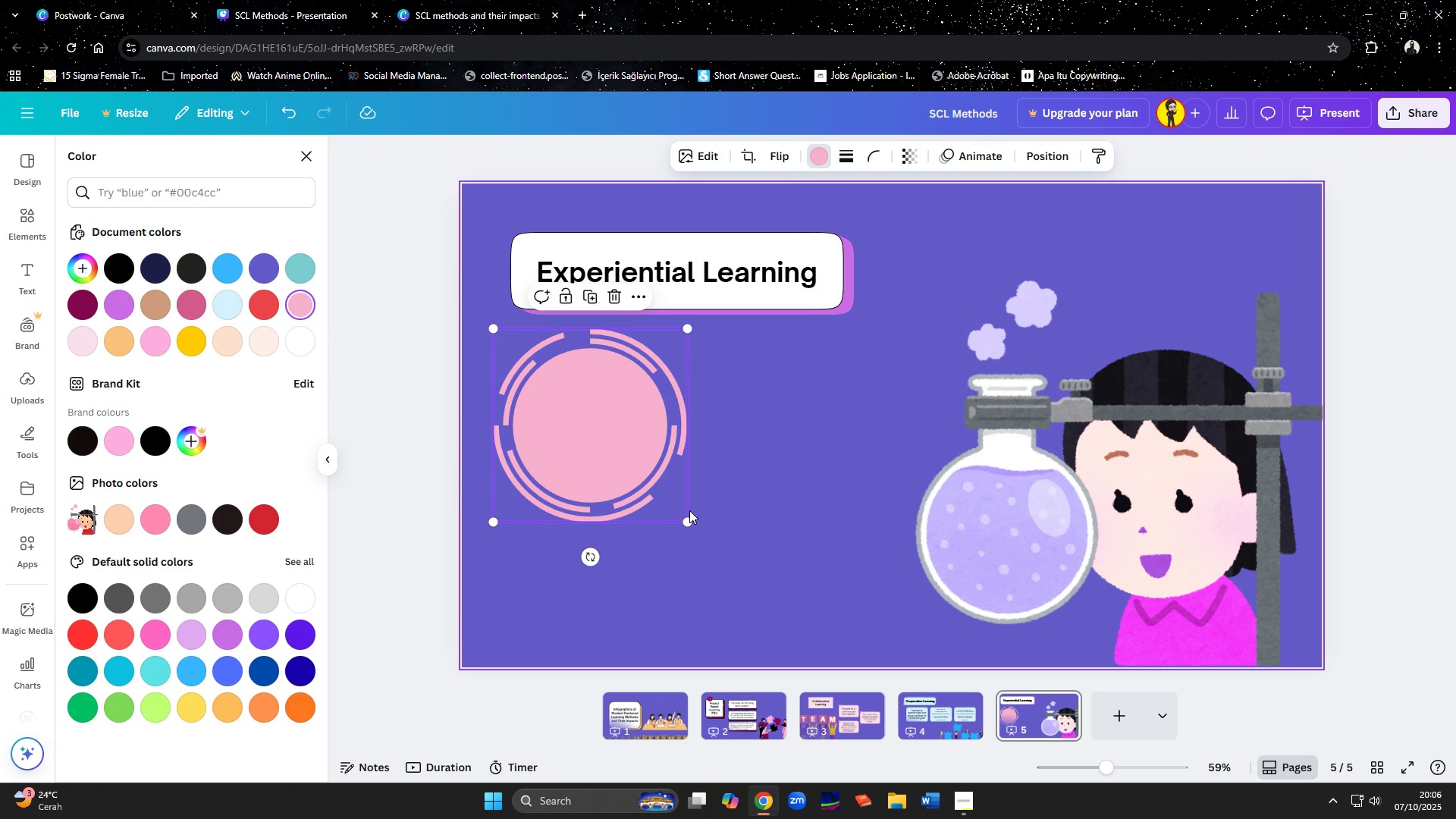 
left_click([730, 524])
 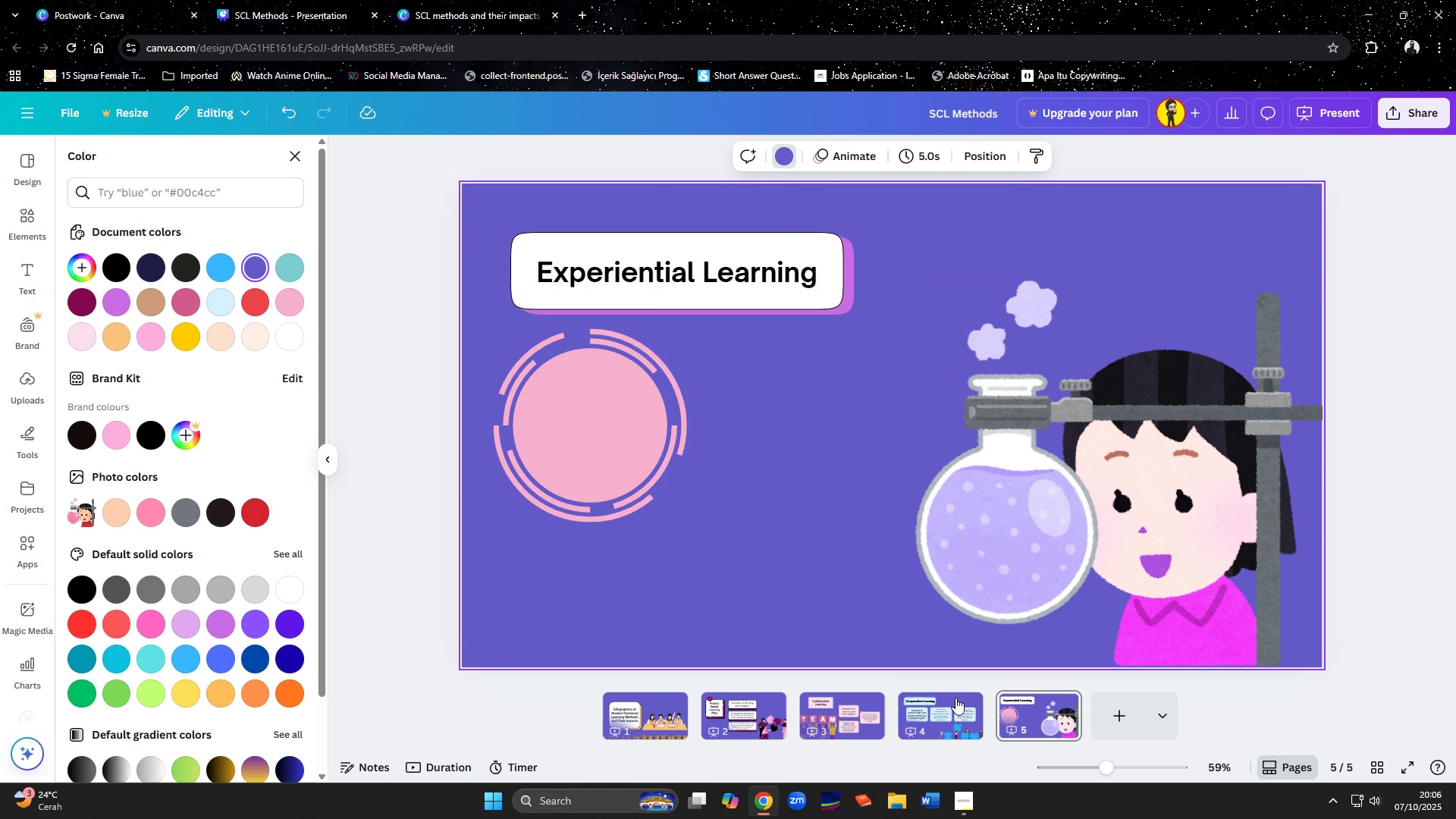 
left_click([956, 711])
 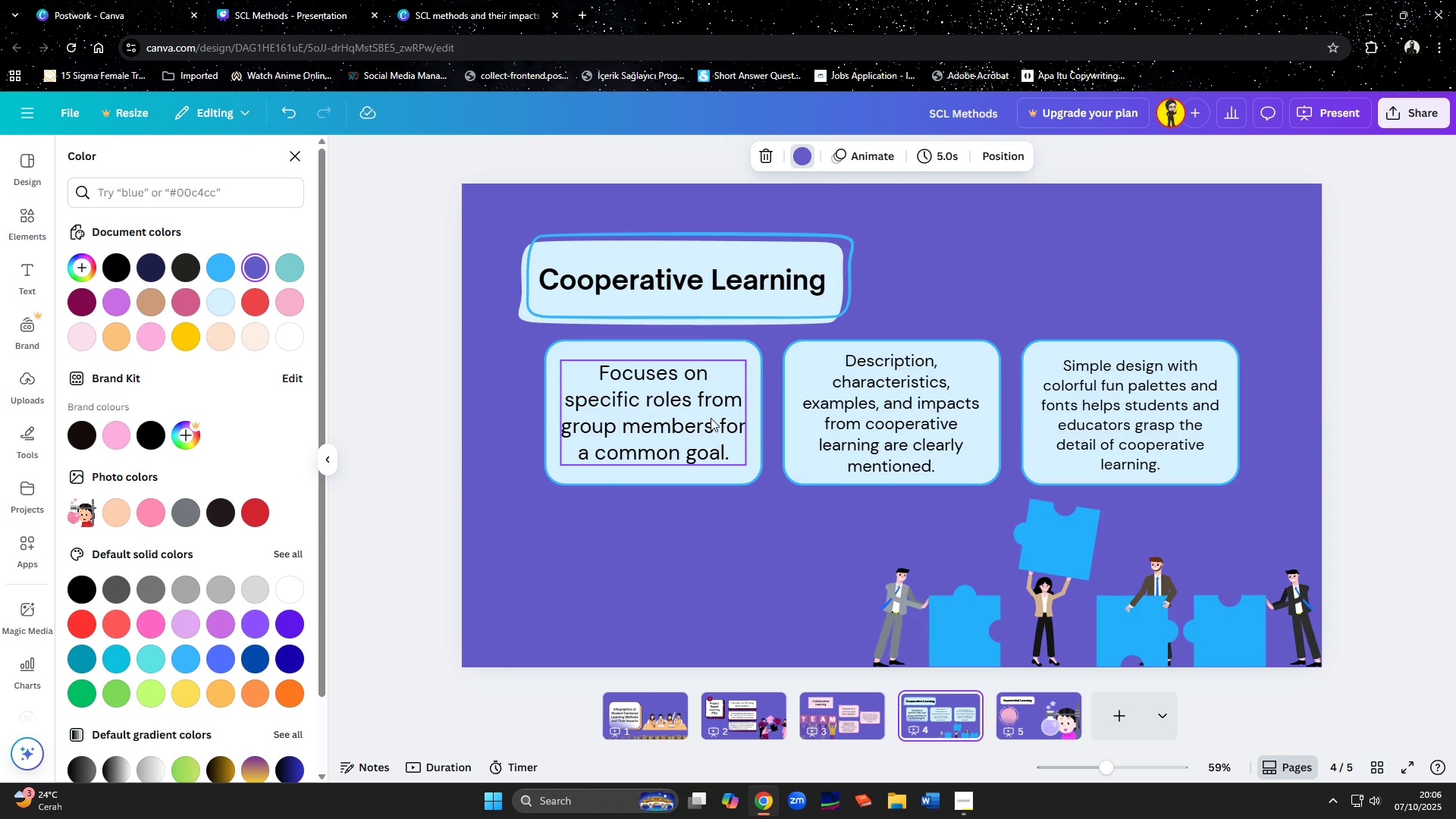 
left_click([711, 418])